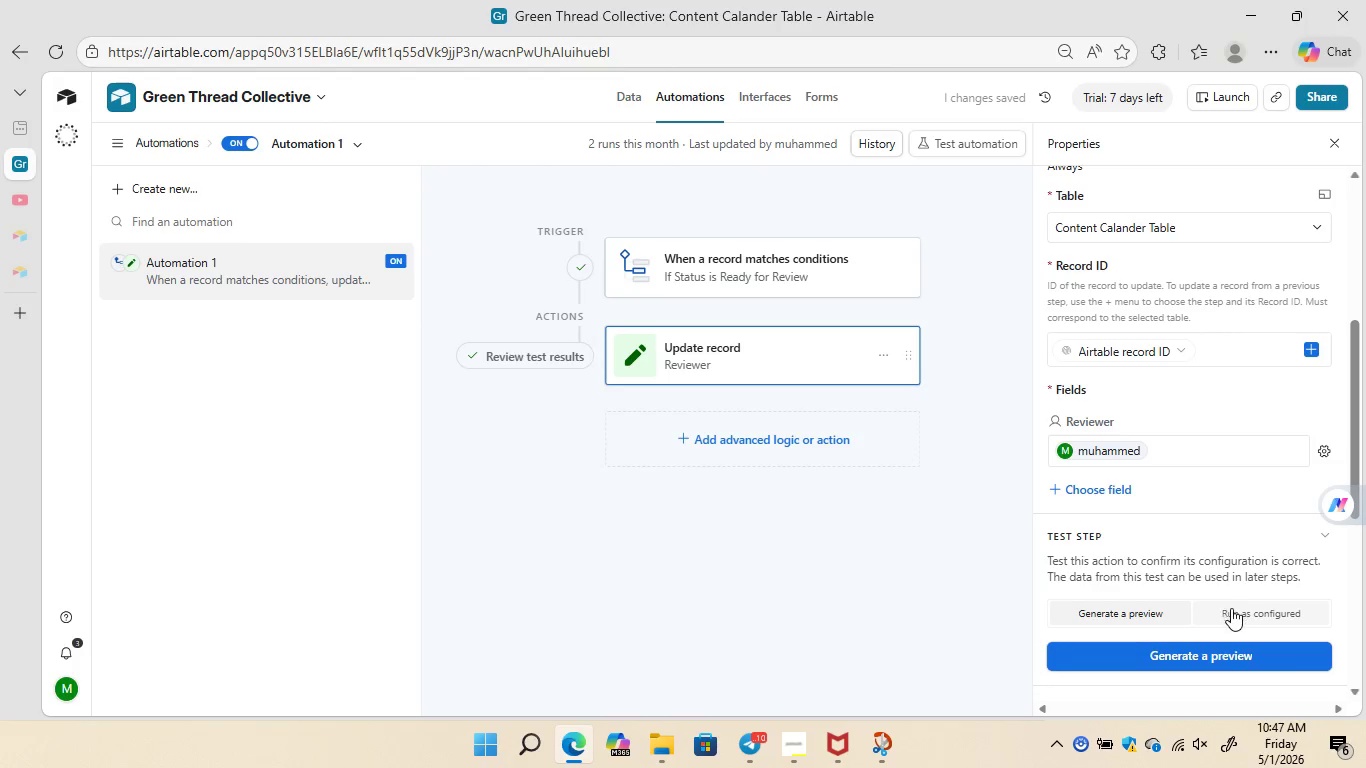 
left_click([1231, 611])
 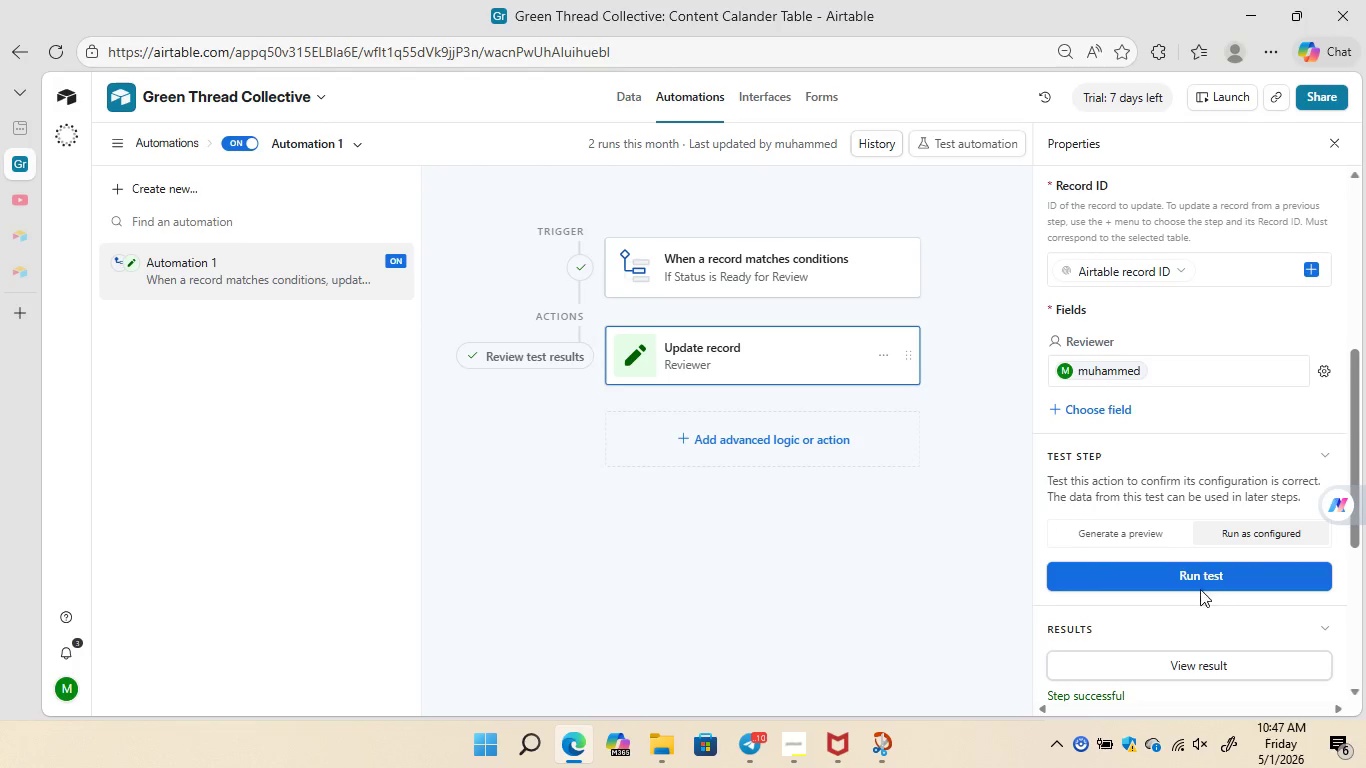 
left_click([1180, 575])
 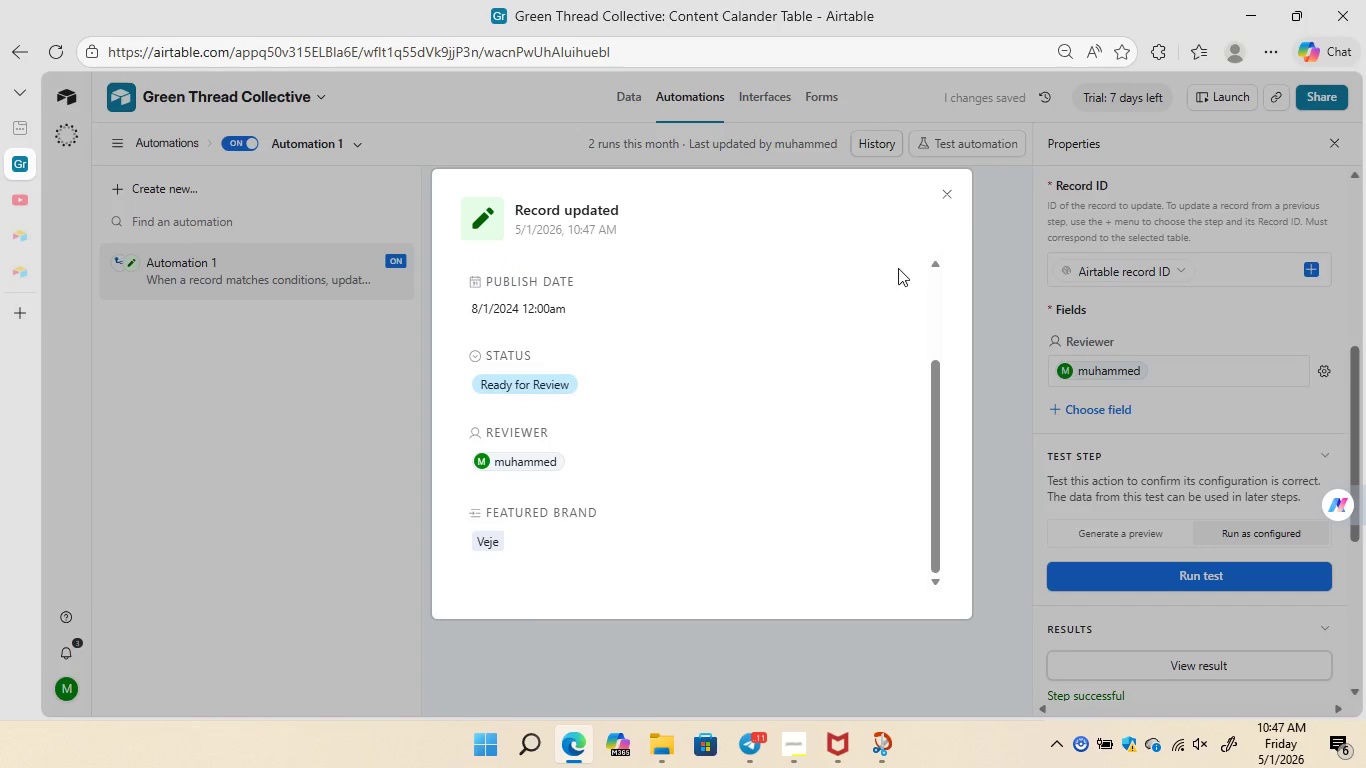 